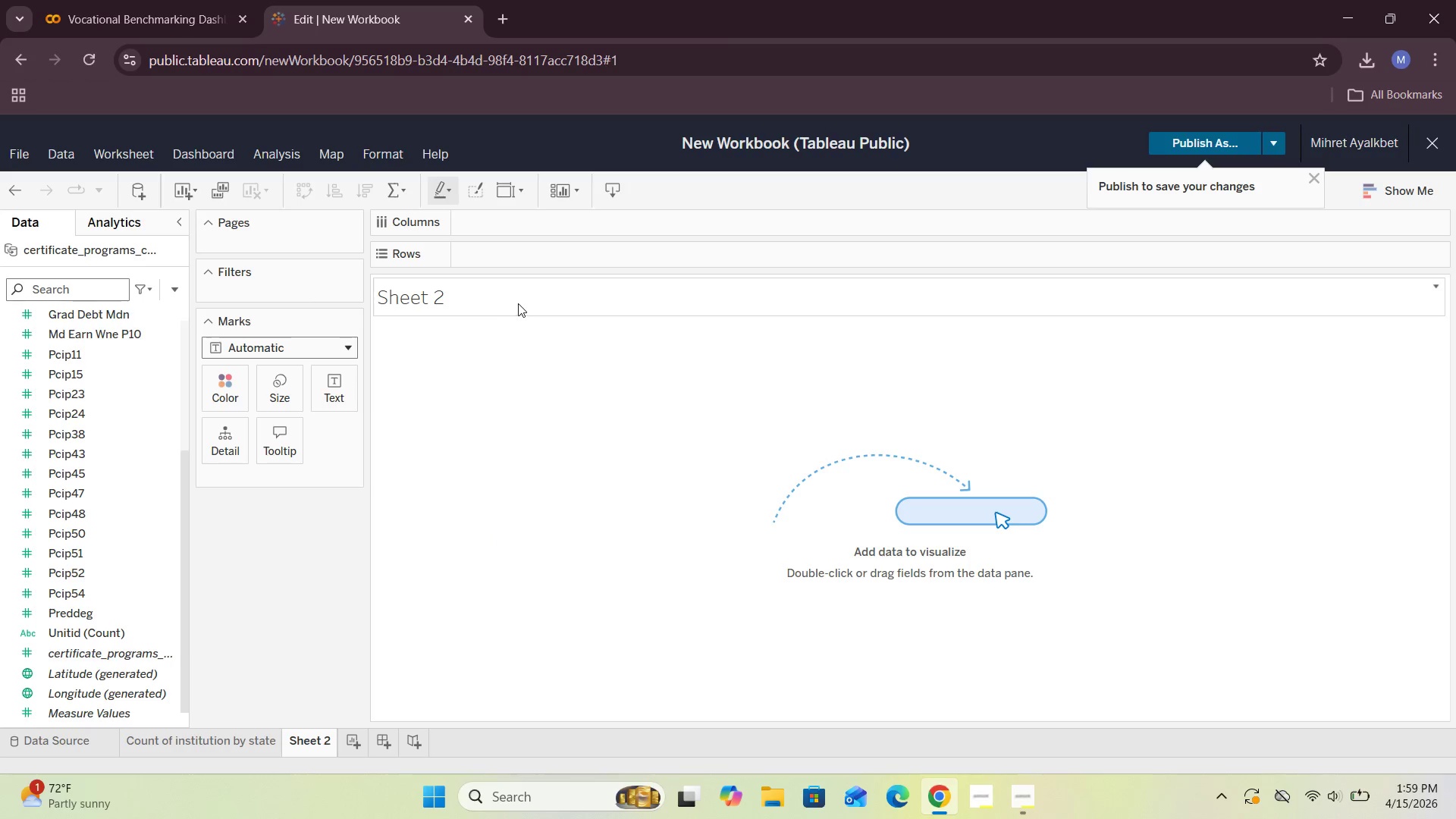 
left_click([522, 303])
 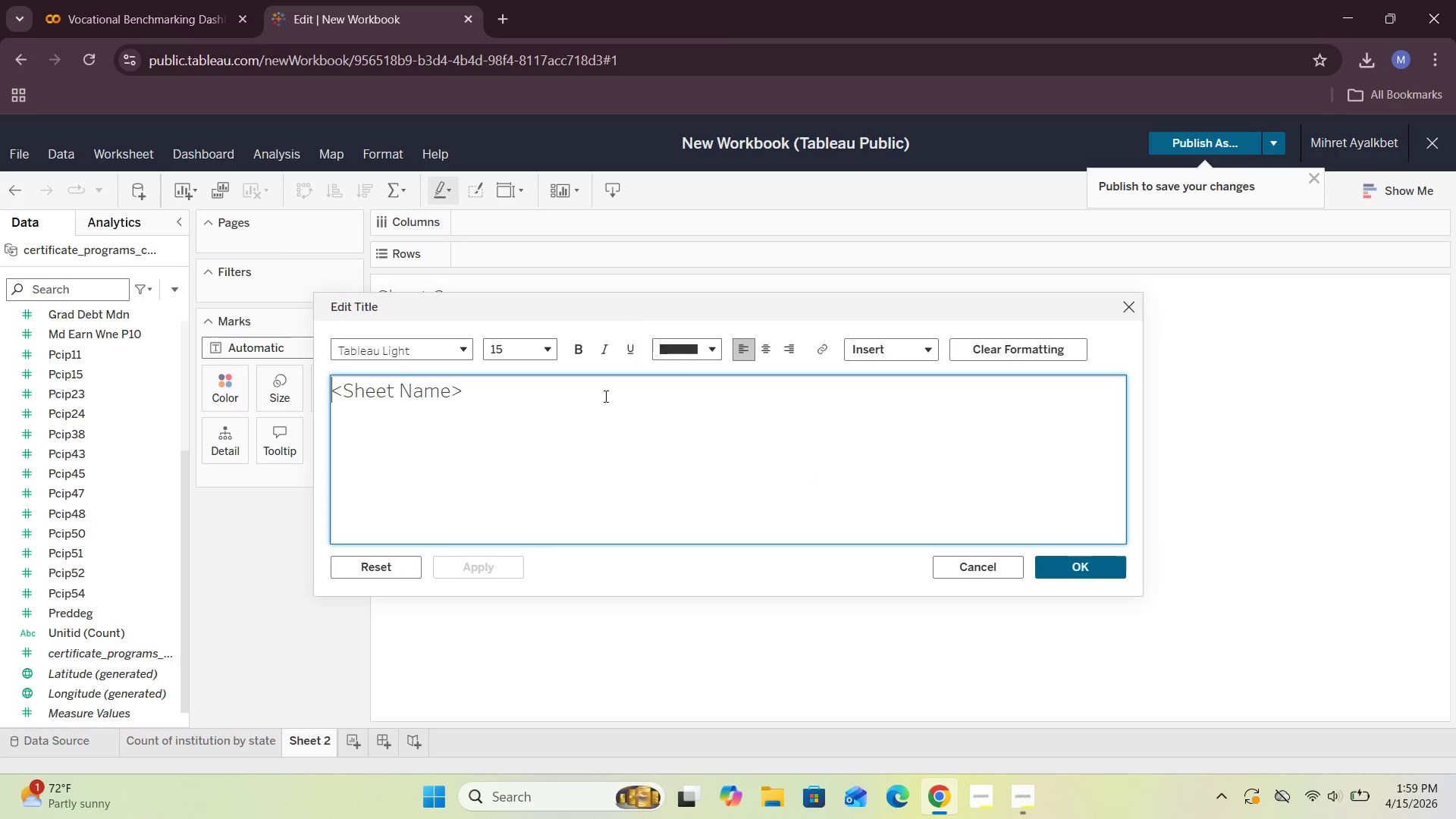 
left_click_drag(start_coordinate=[478, 396], to_coordinate=[287, 393])
 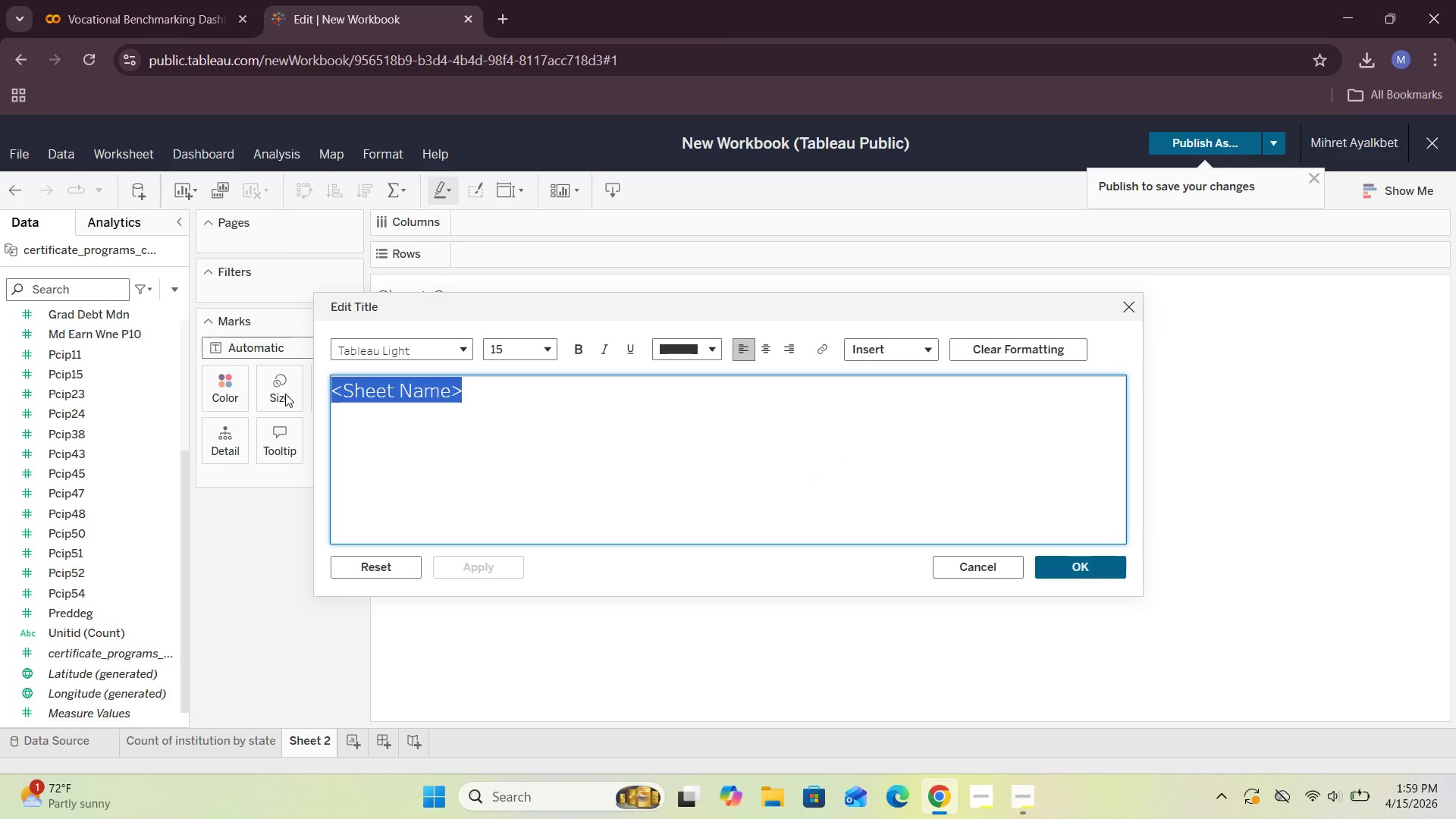 
type(EDA- Count of institurion)
key(Backspace)
key(Backspace)
key(Backspace)
key(Backspace)
type(tion by Institution type)
 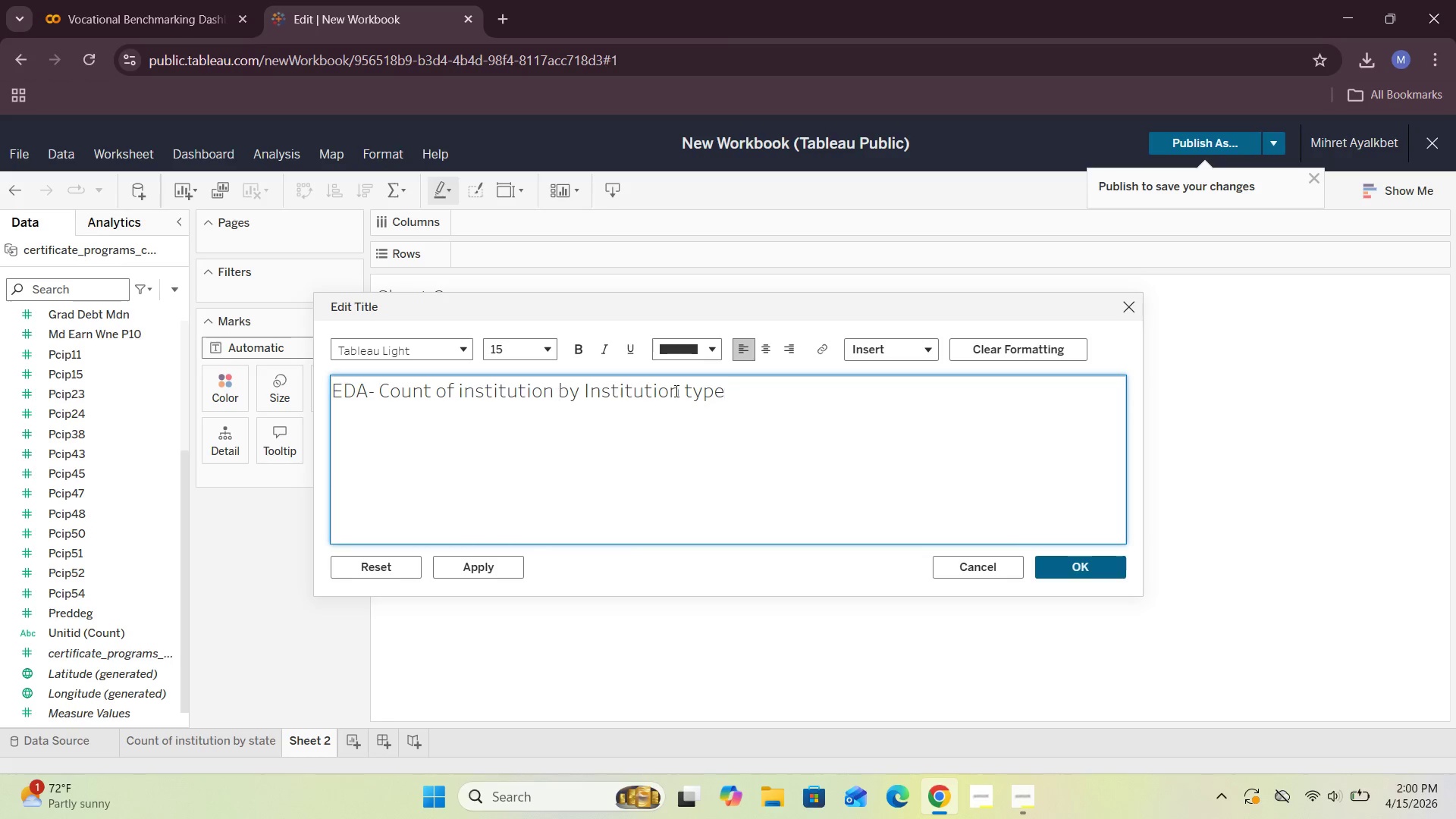 
left_click_drag(start_coordinate=[741, 396], to_coordinate=[219, 383])
 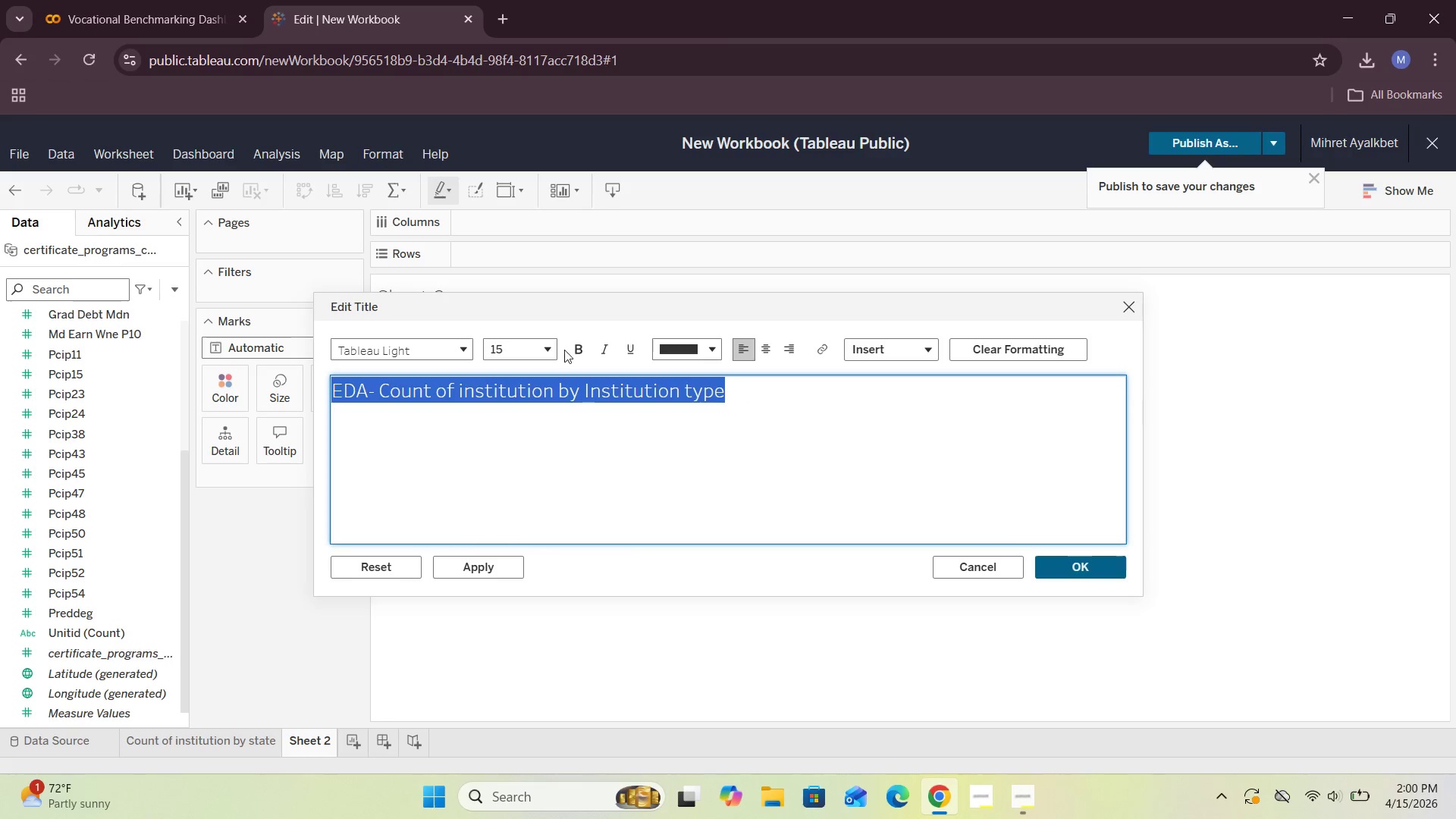 
left_click([573, 346])
 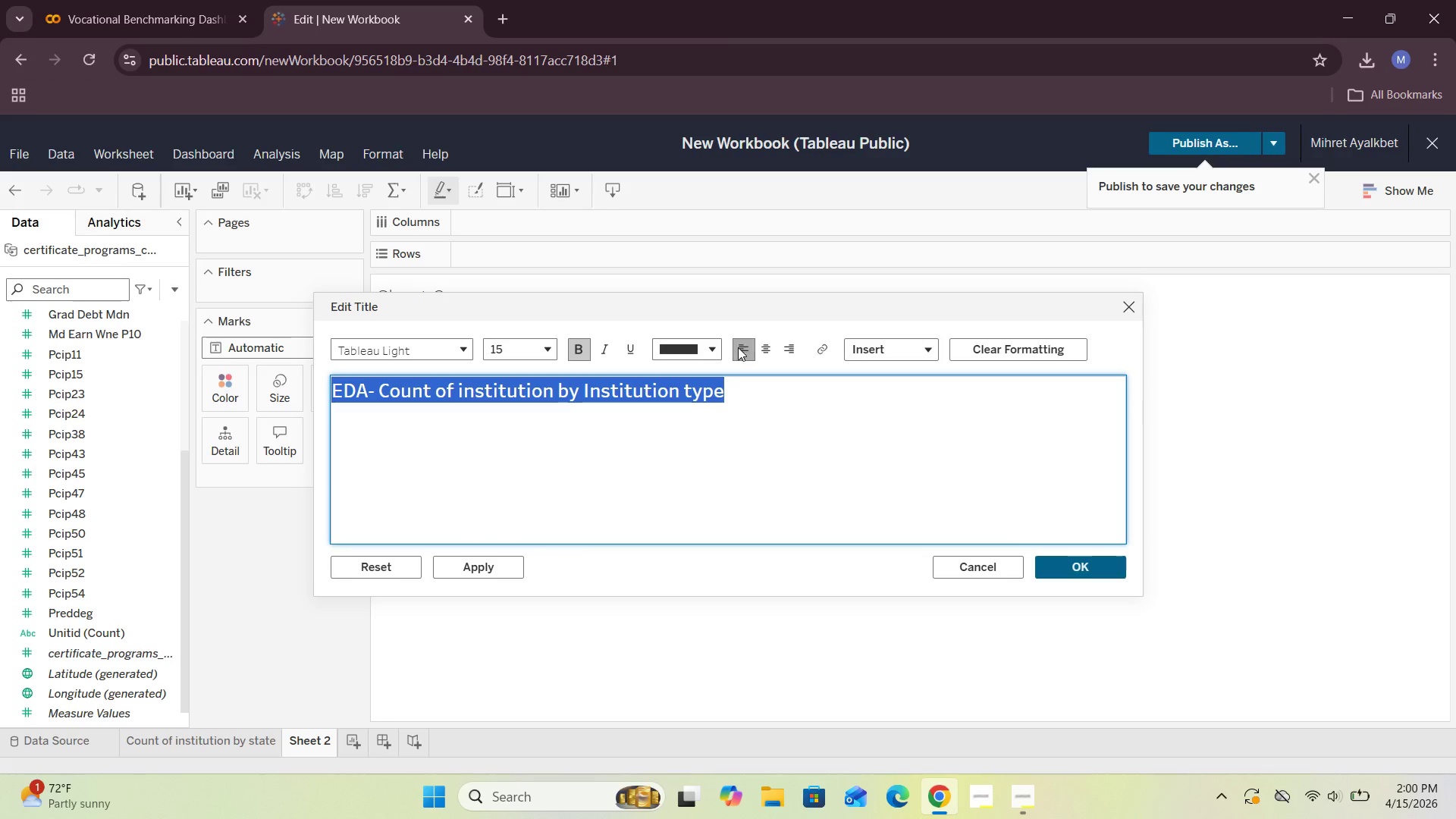 
left_click([765, 349])
 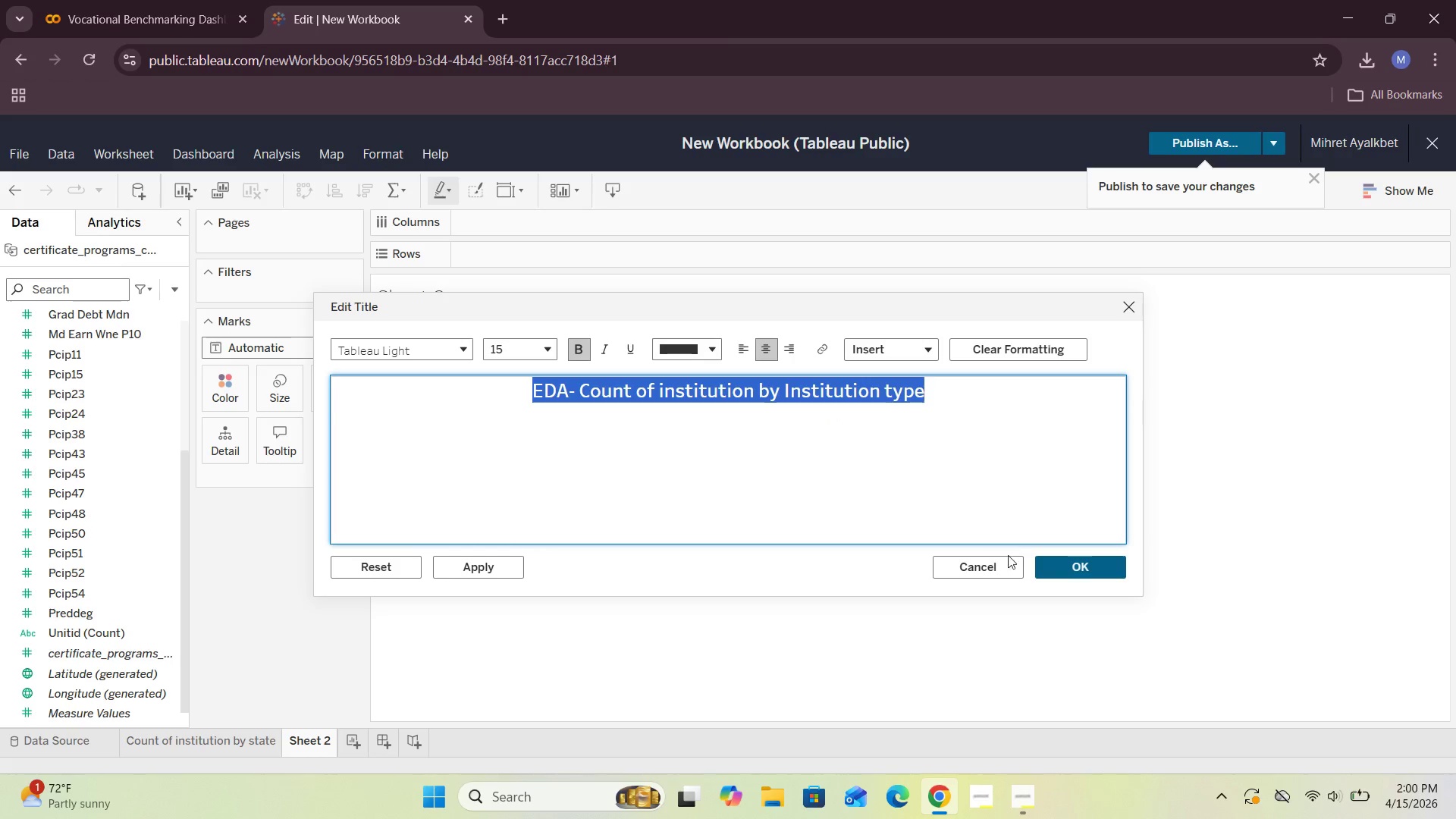 
left_click([1075, 576])
 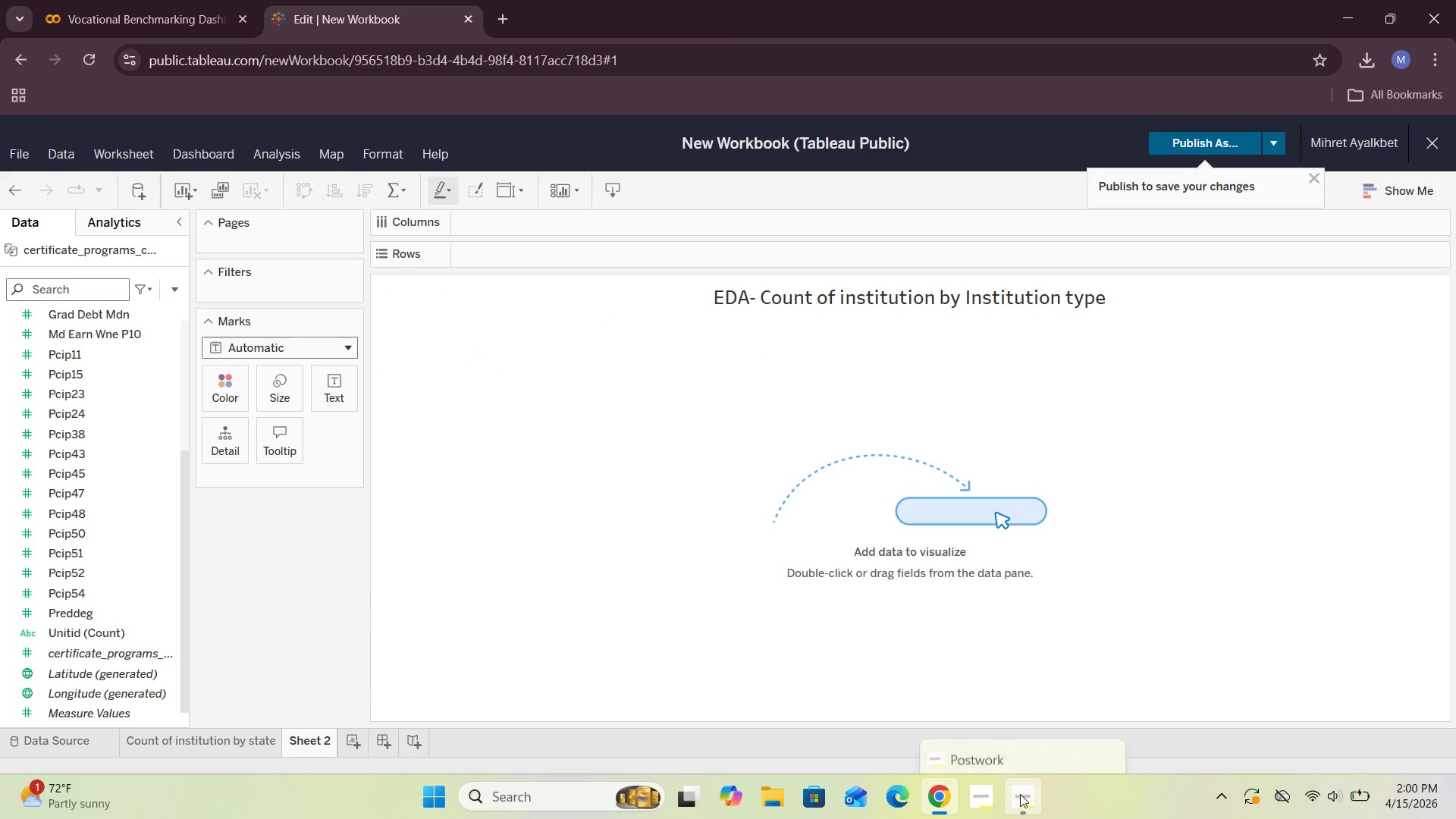 
left_click([1018, 713])